 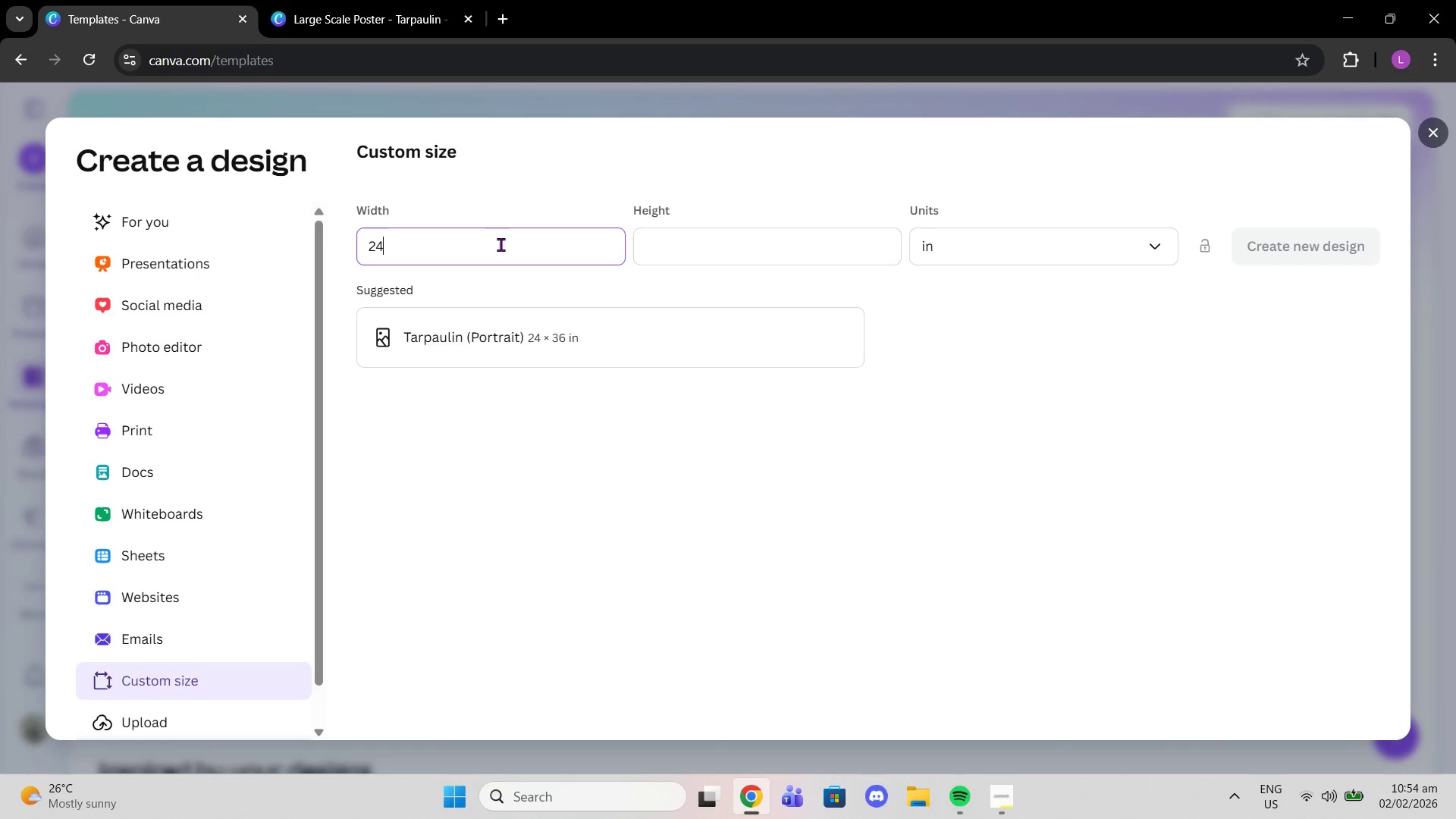 
key(Backspace)
 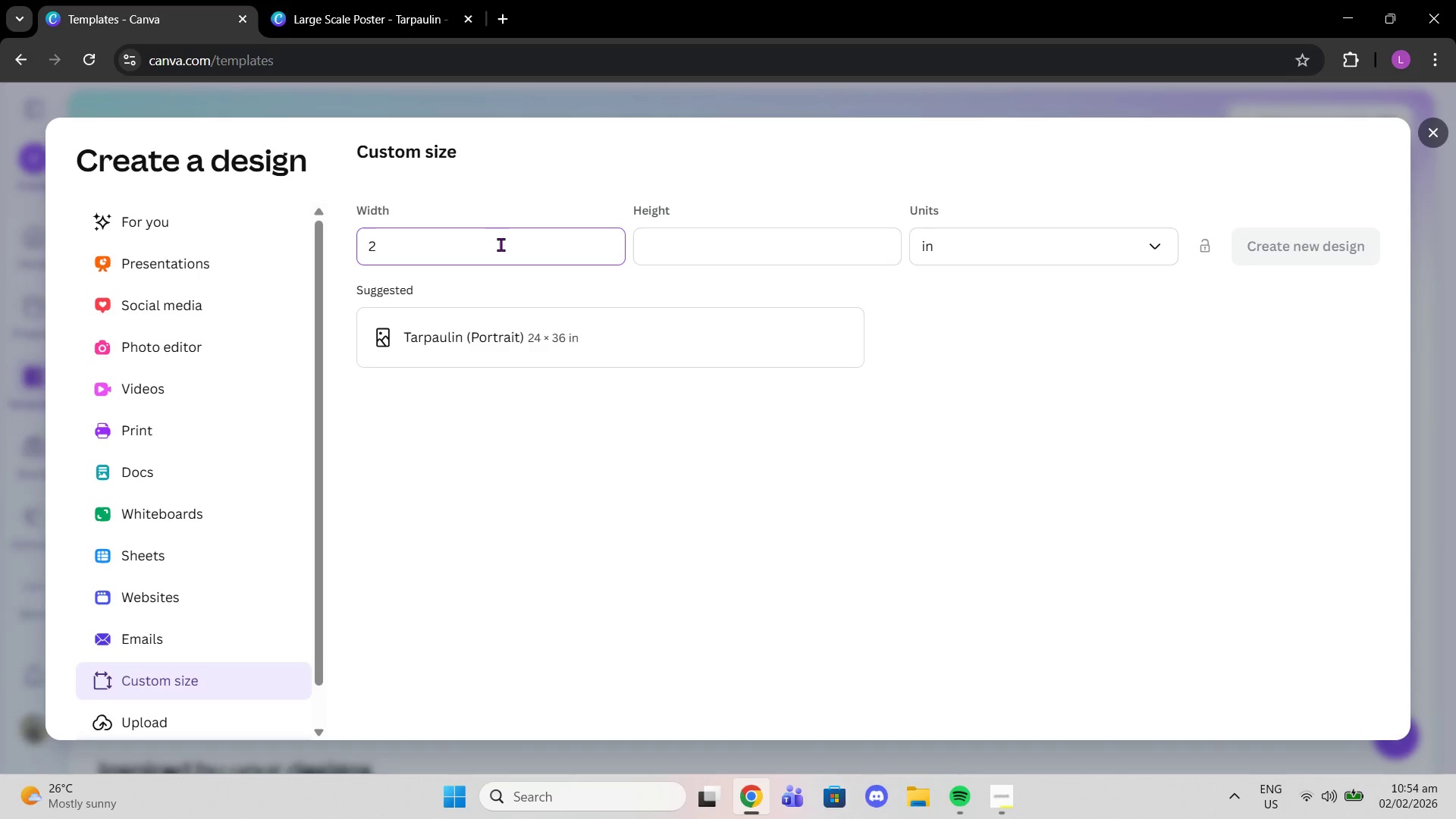 
key(Backspace)
 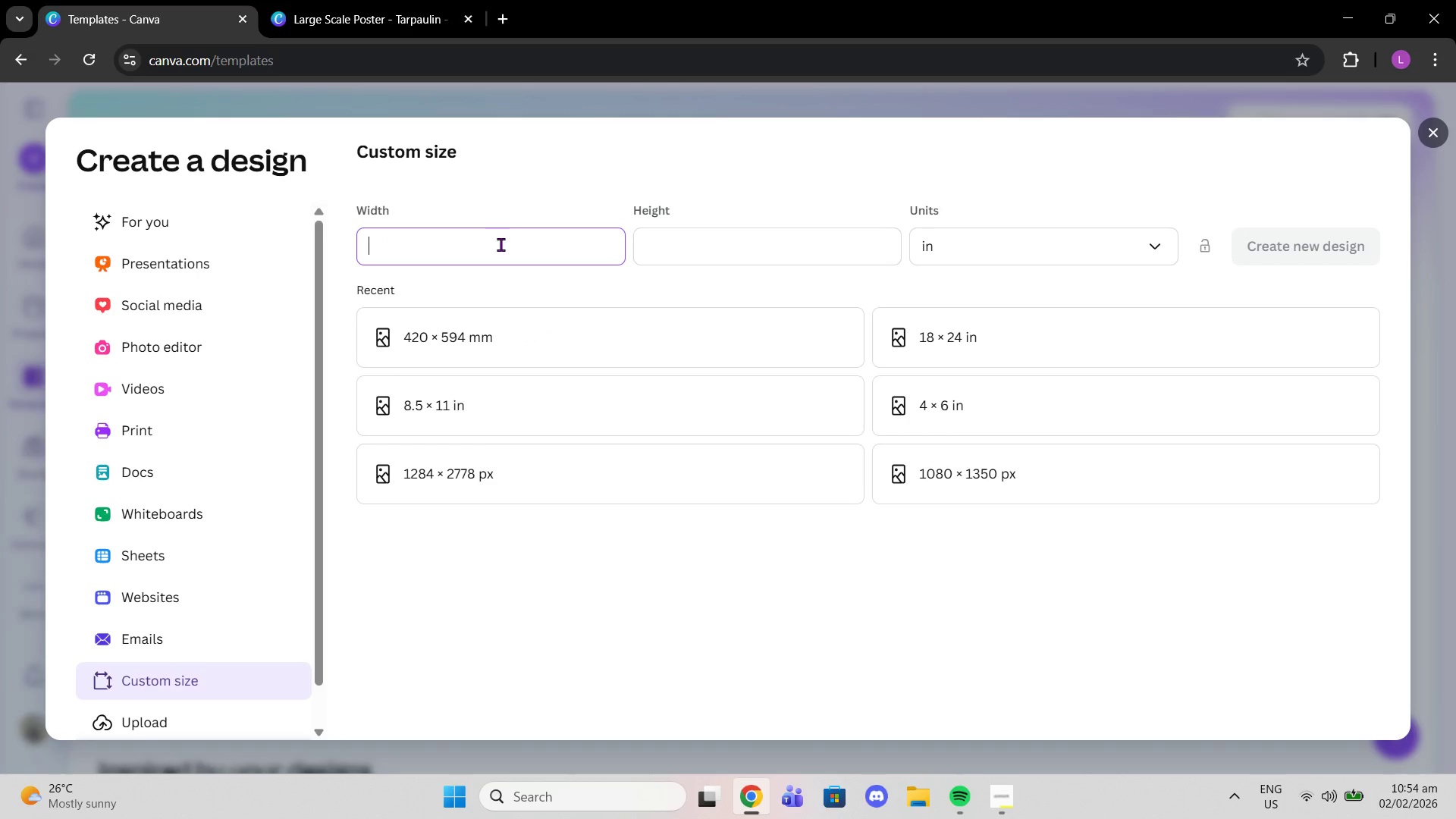 
key(5)
 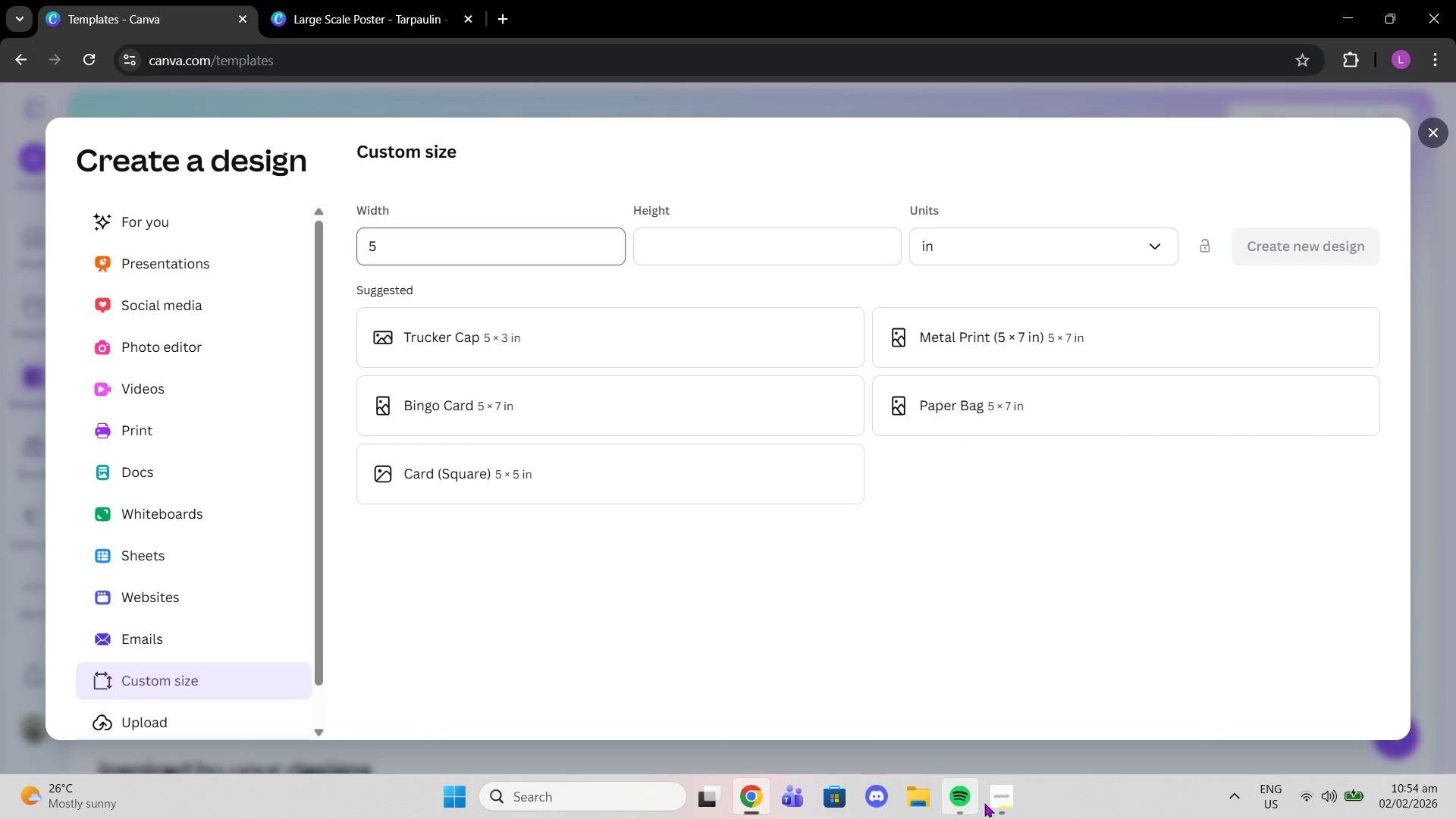 
left_click([990, 802])